 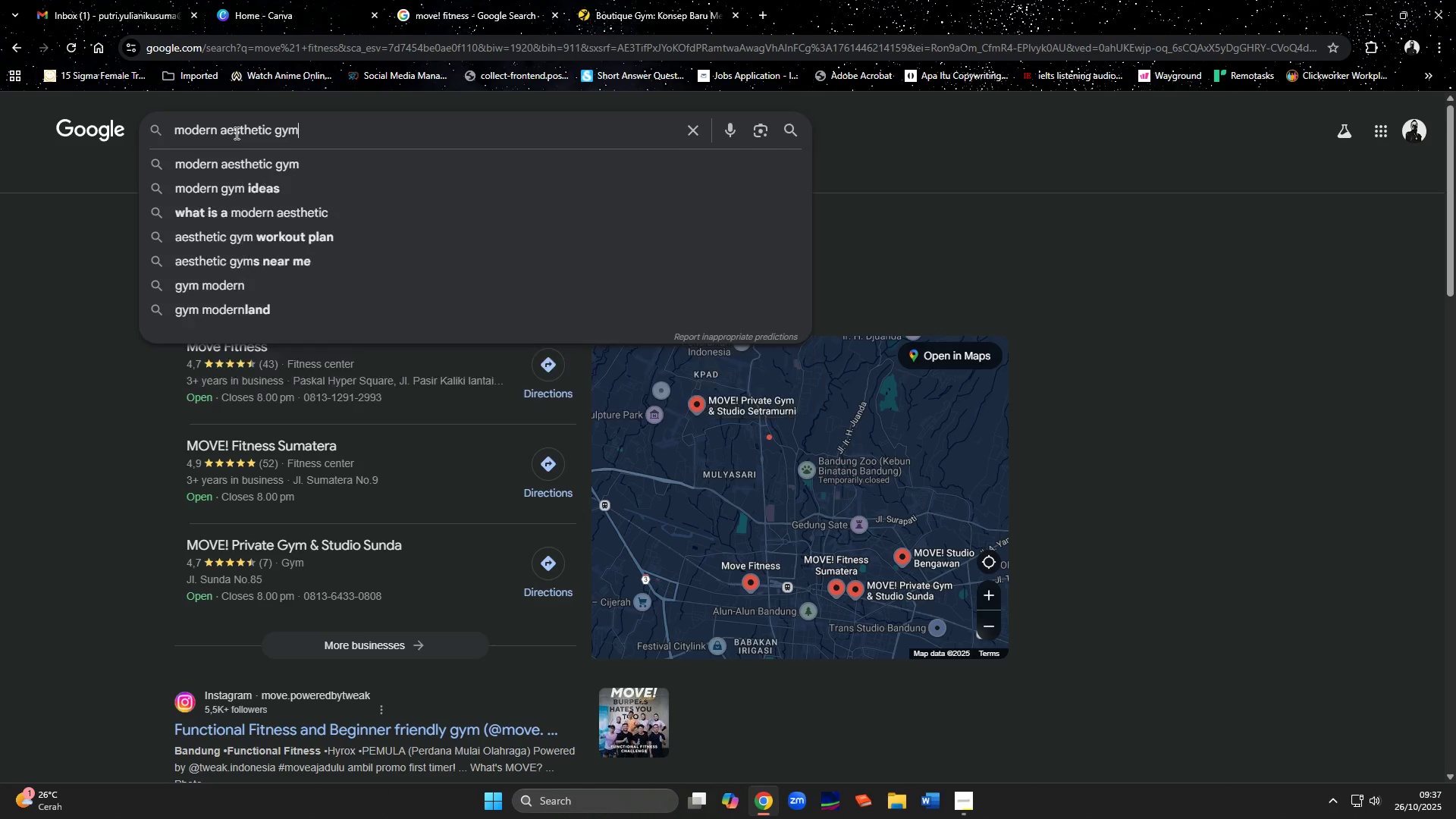 
key(Enter)
 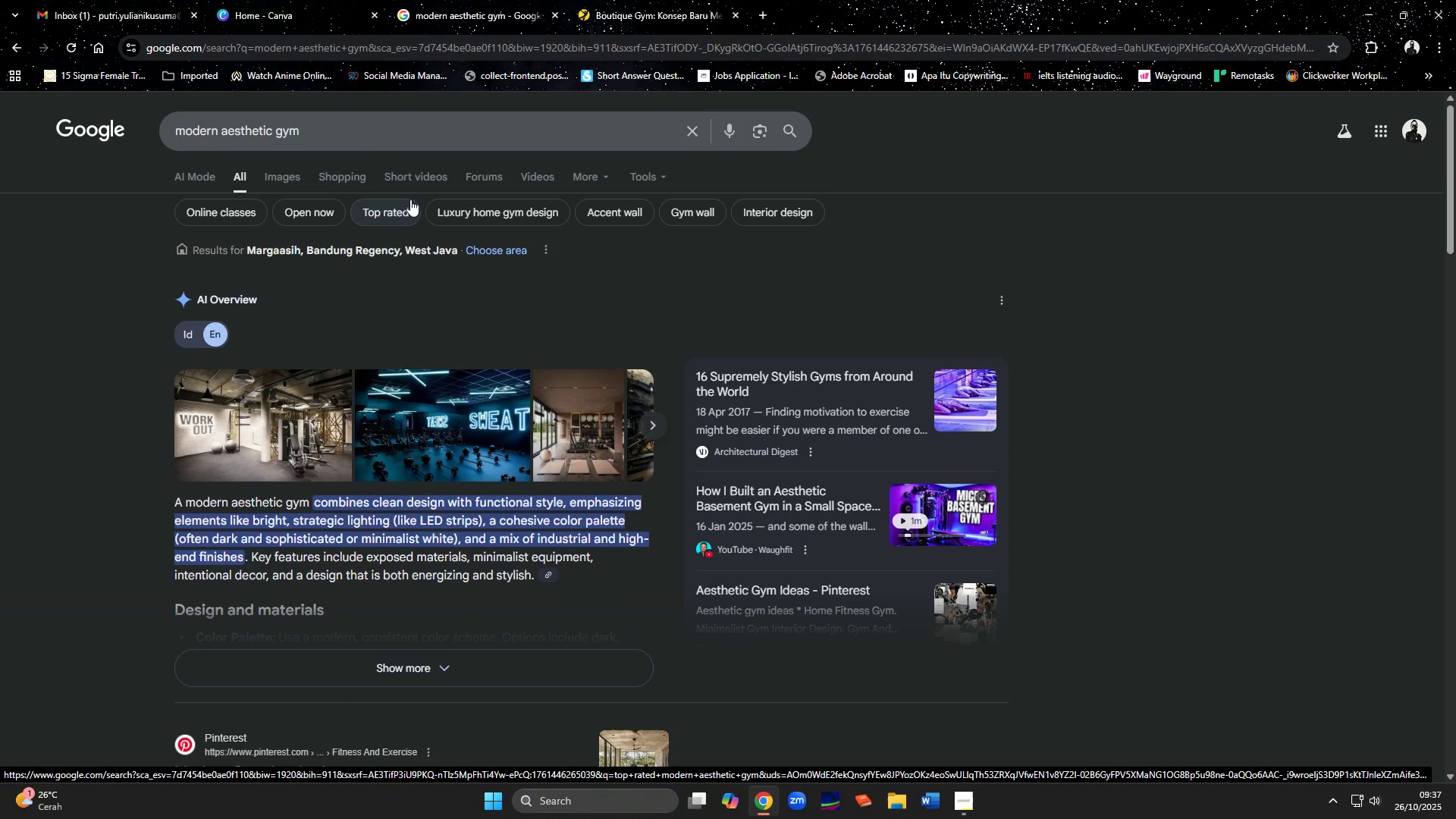 
wait(8.82)
 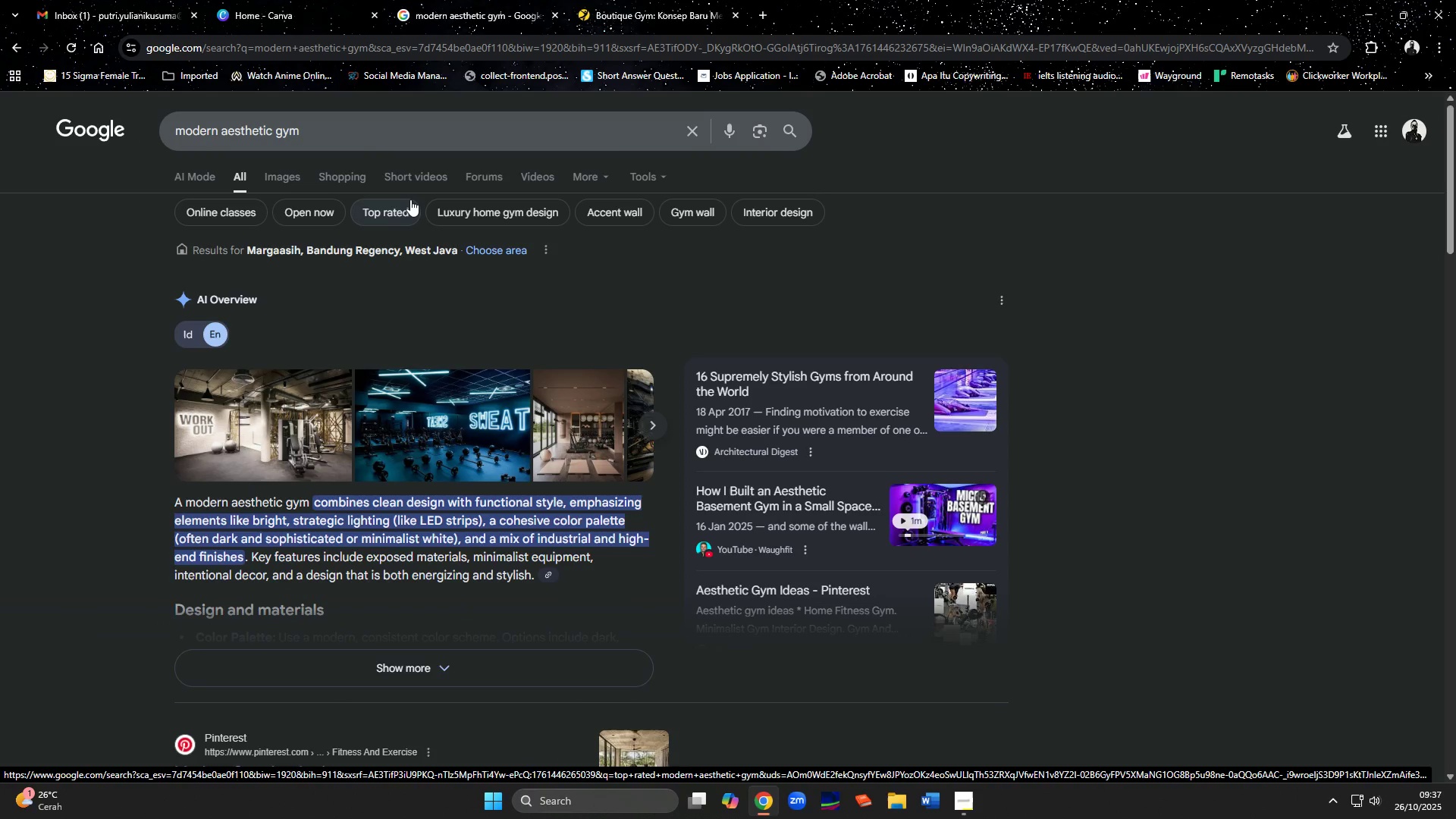 
left_click_drag(start_coordinate=[273, 133], to_coordinate=[347, 137])
 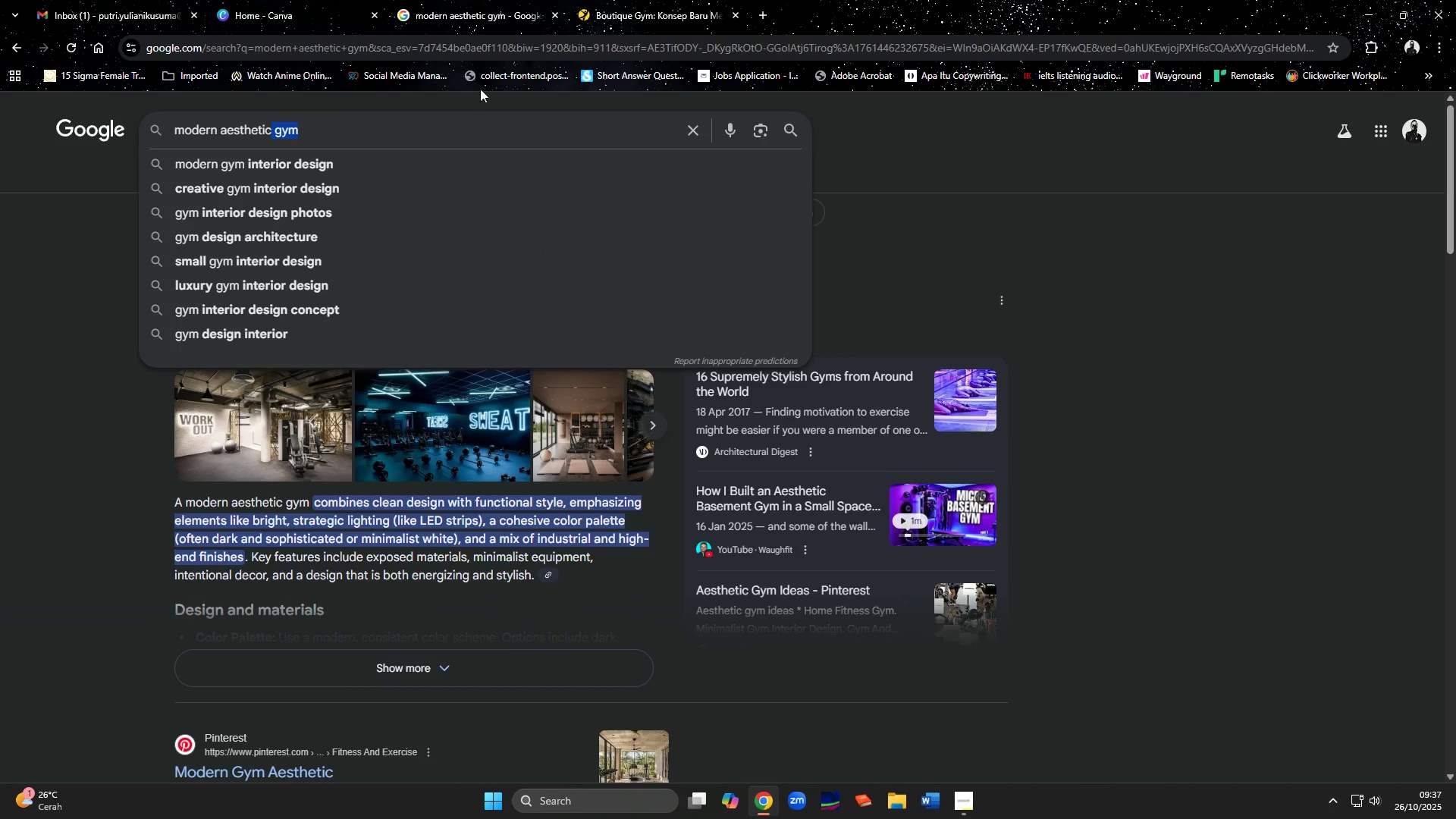 
key(Space)
 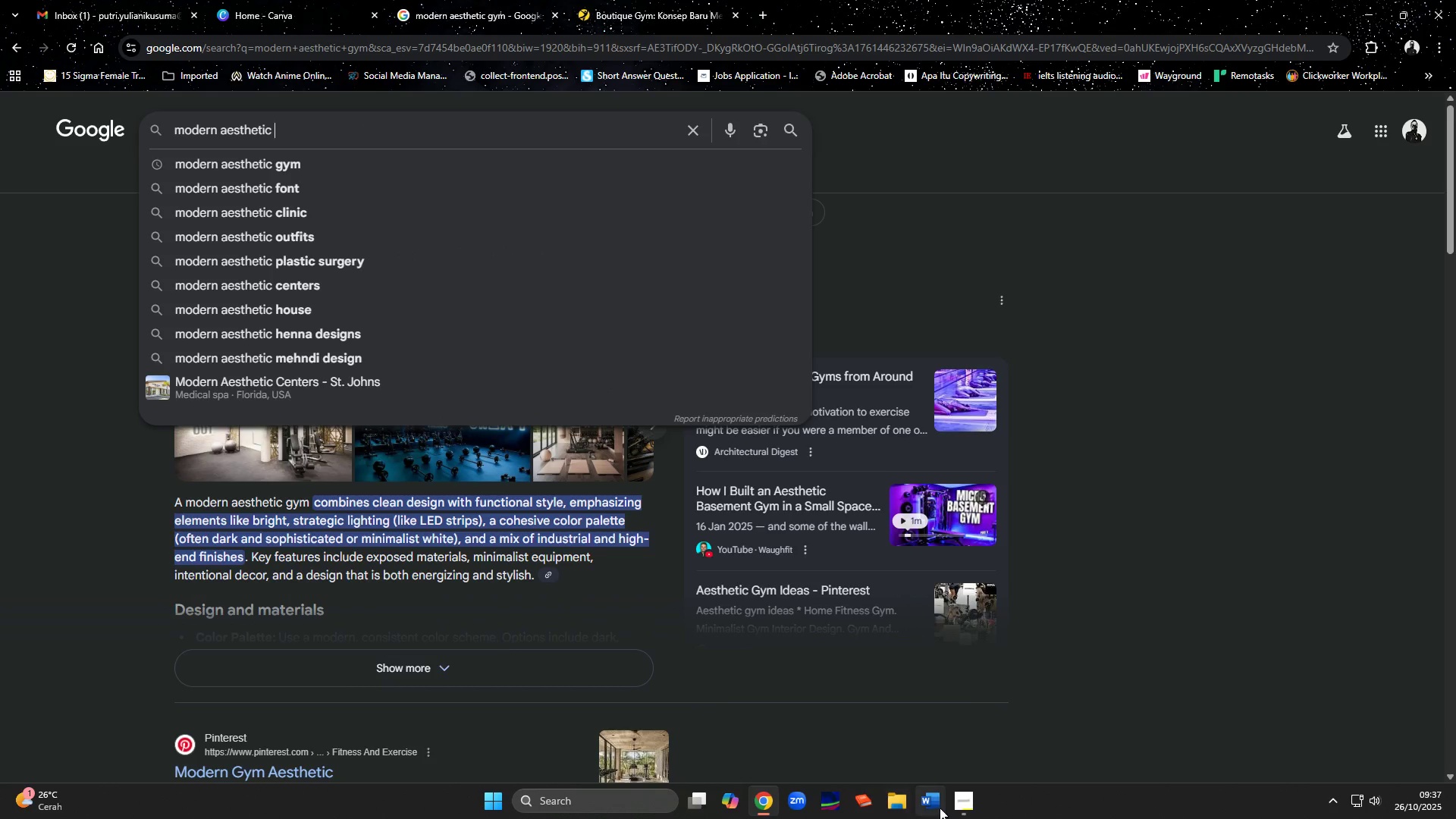 
left_click([959, 803])